 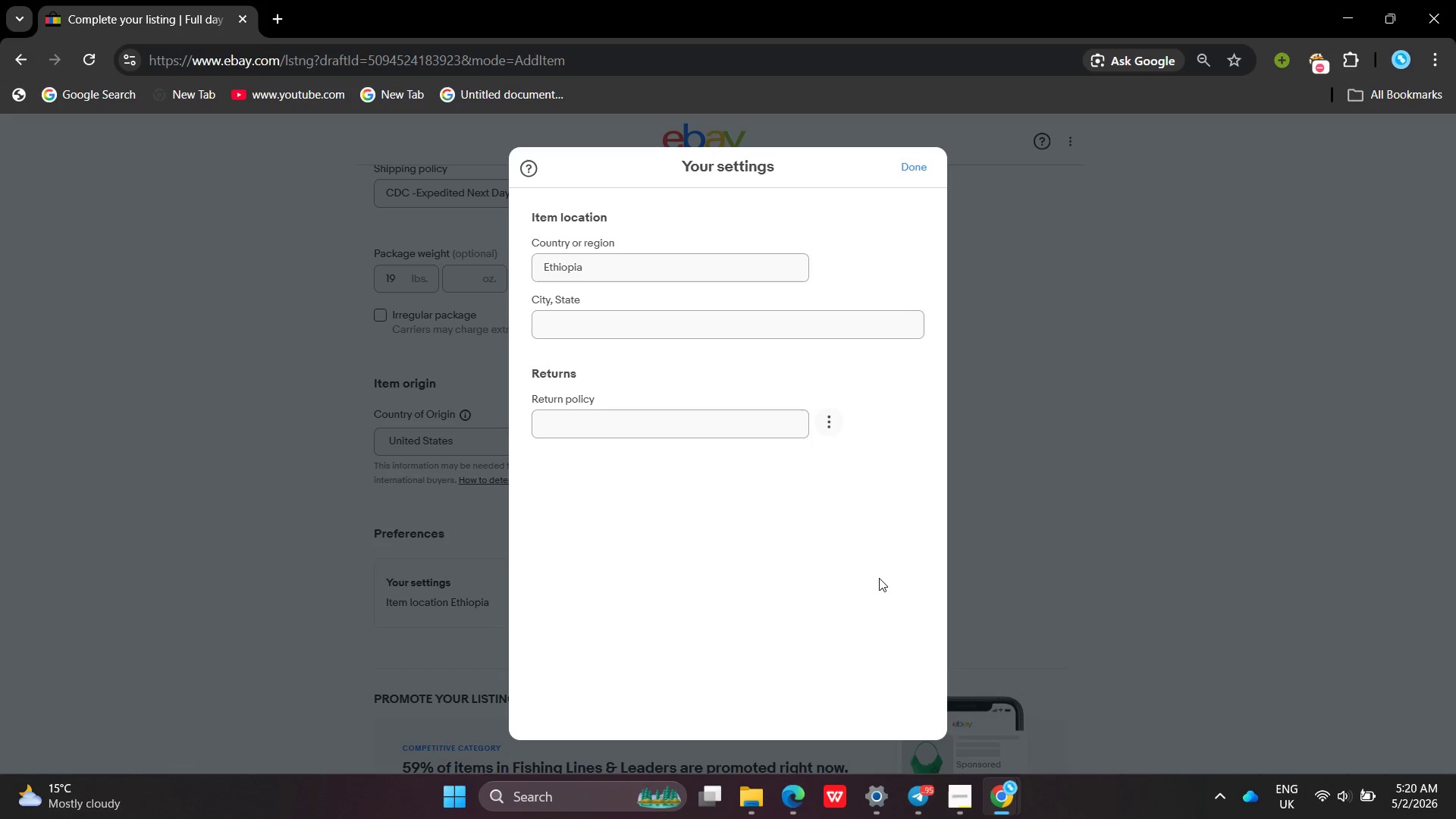 
left_click([719, 324])
 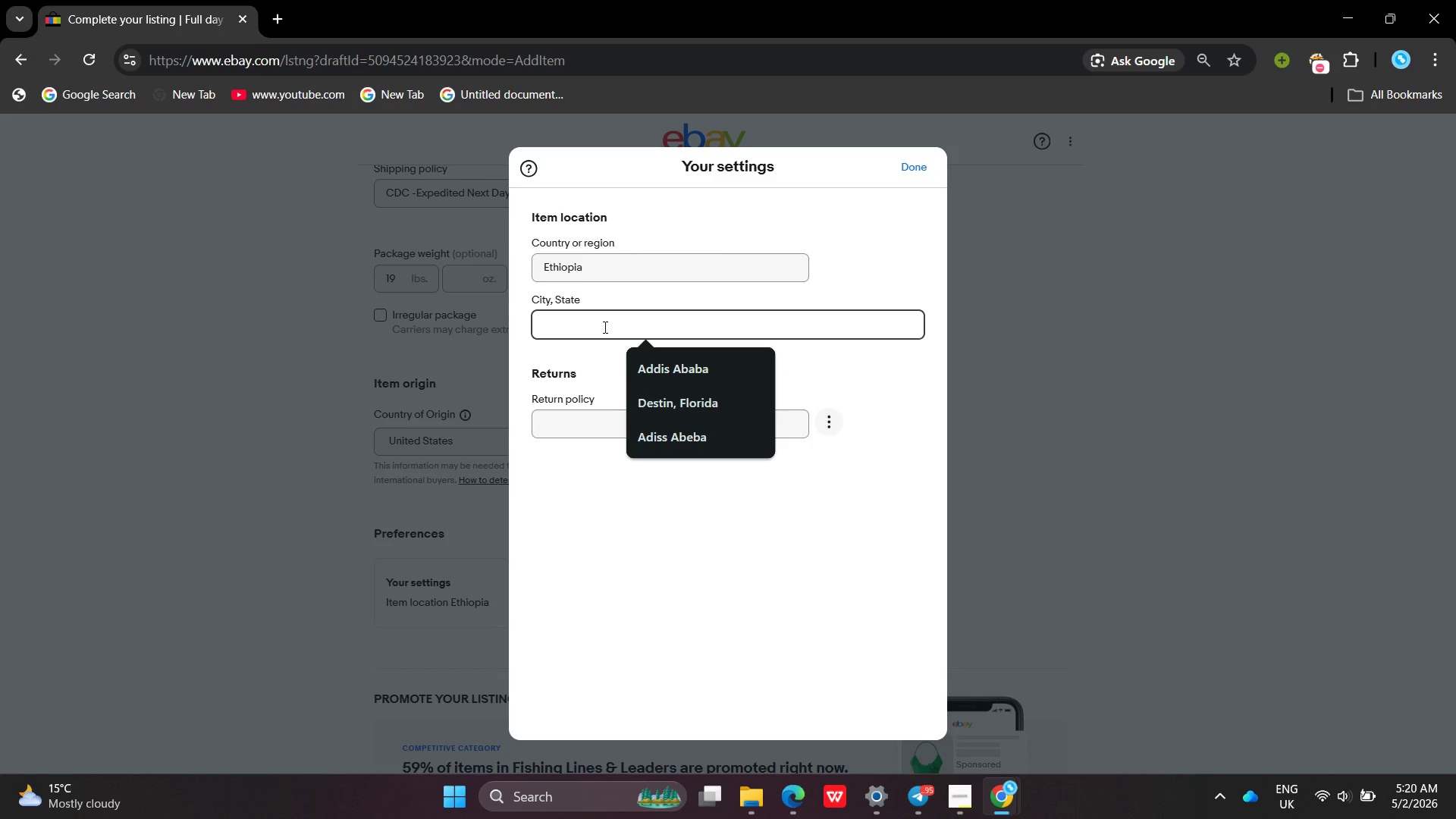 
type(United States)
 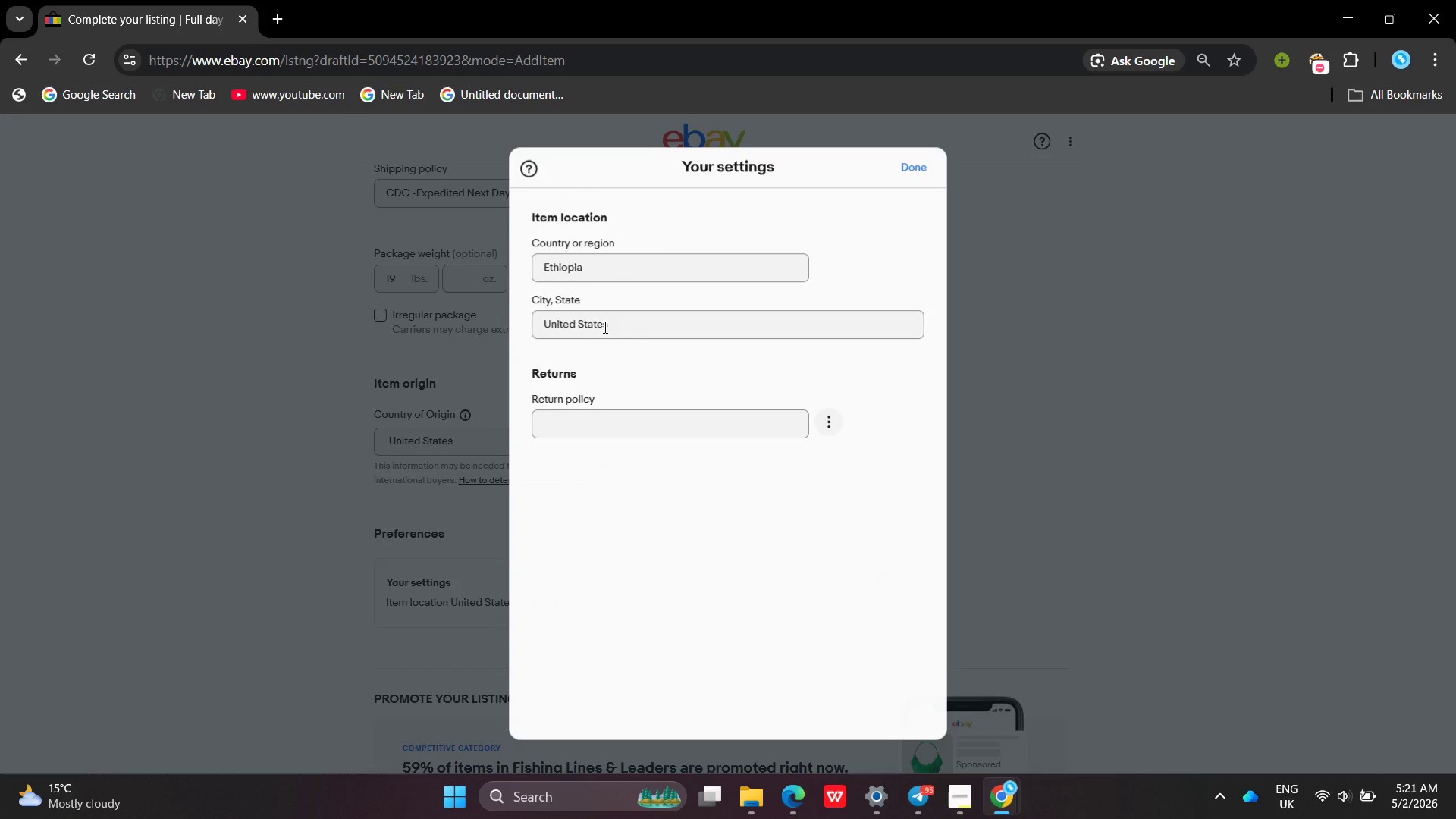 
key(Enter)
 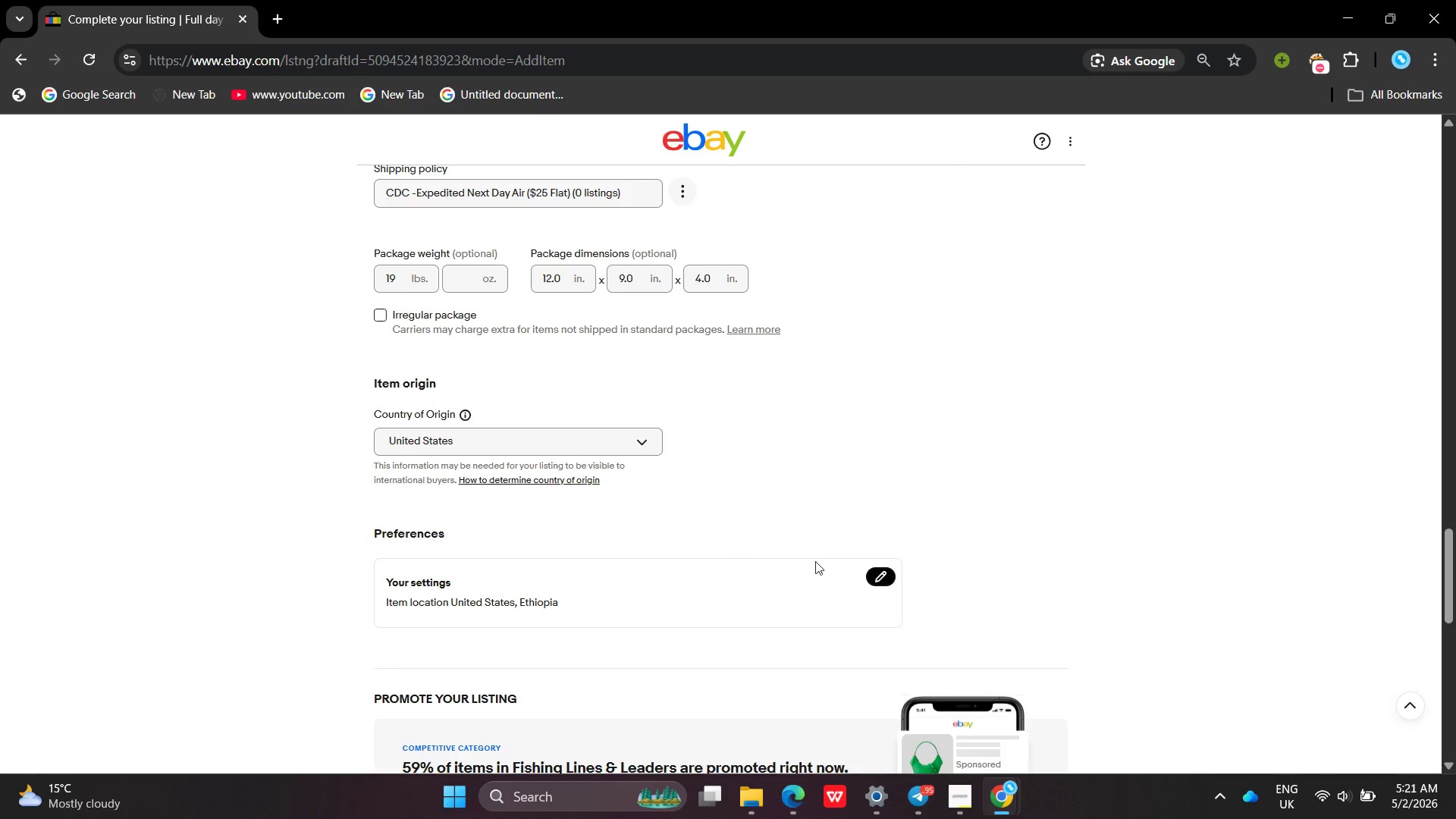 
left_click([786, 573])
 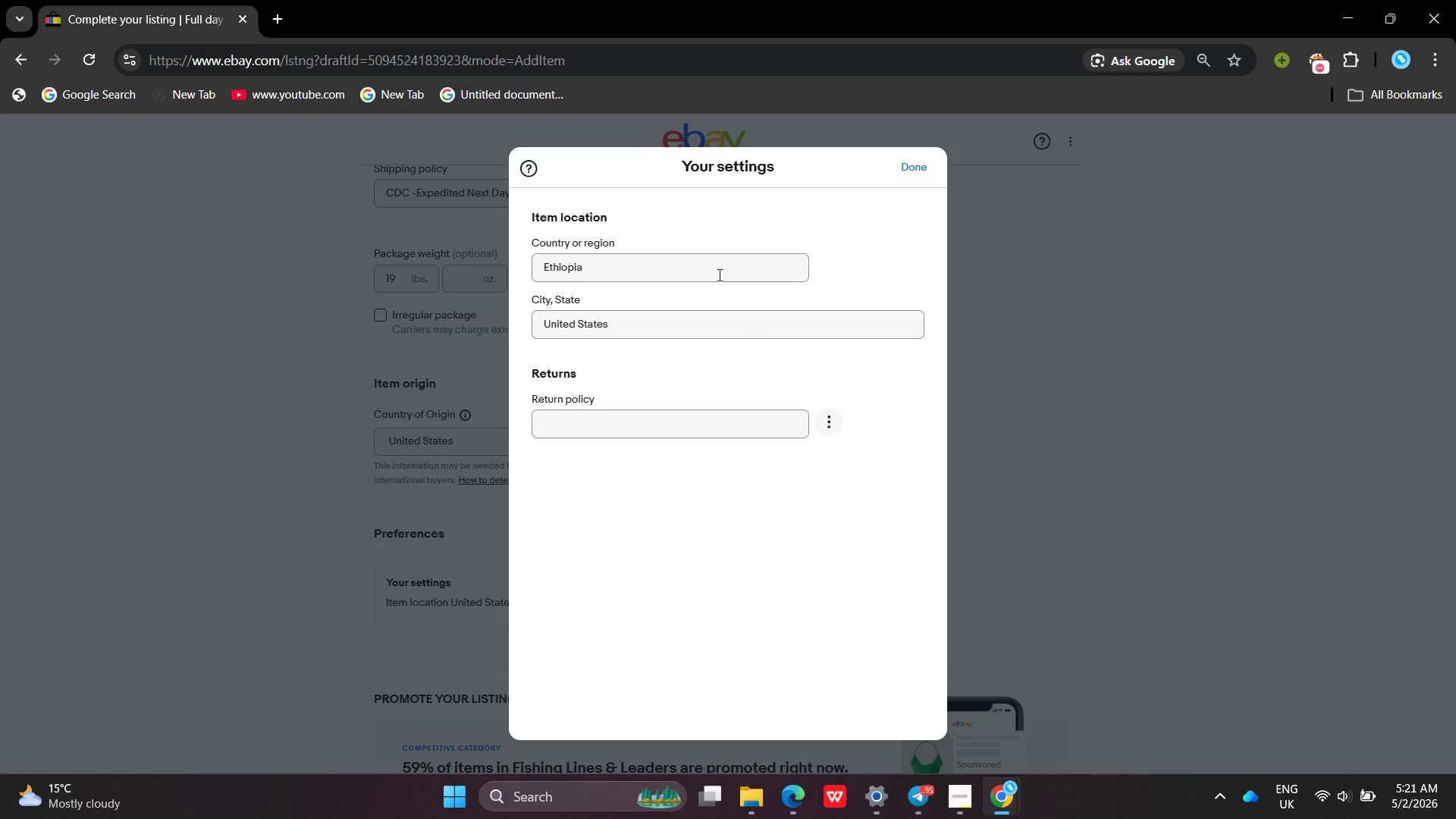 
left_click([718, 275])
 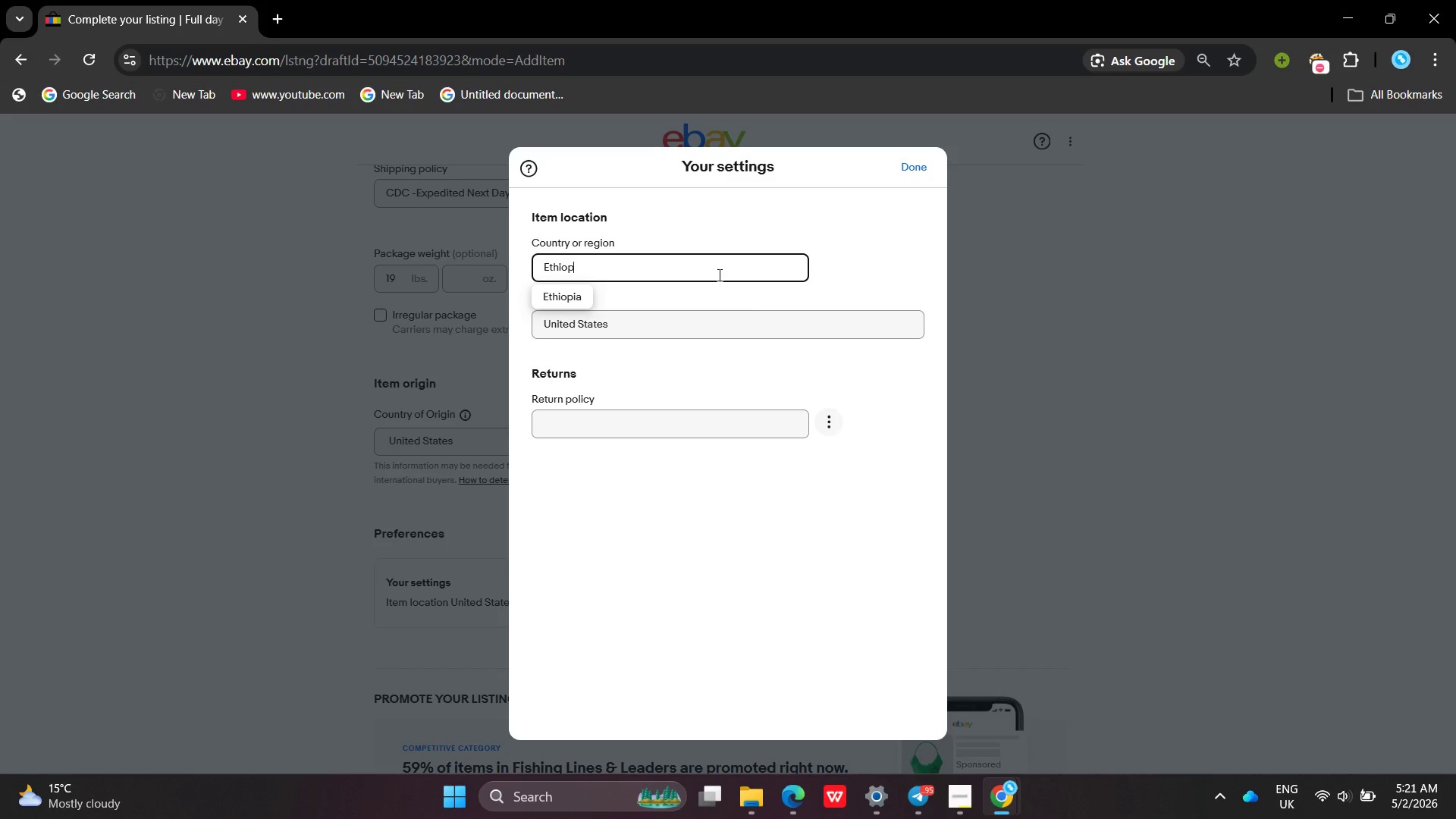 
key(Backspace)
key(Backspace)
key(Backspace)
key(Backspace)
key(Backspace)
key(Backspace)
key(Backspace)
key(Backspace)
key(Backspace)
key(Backspace)
type(Unite)
 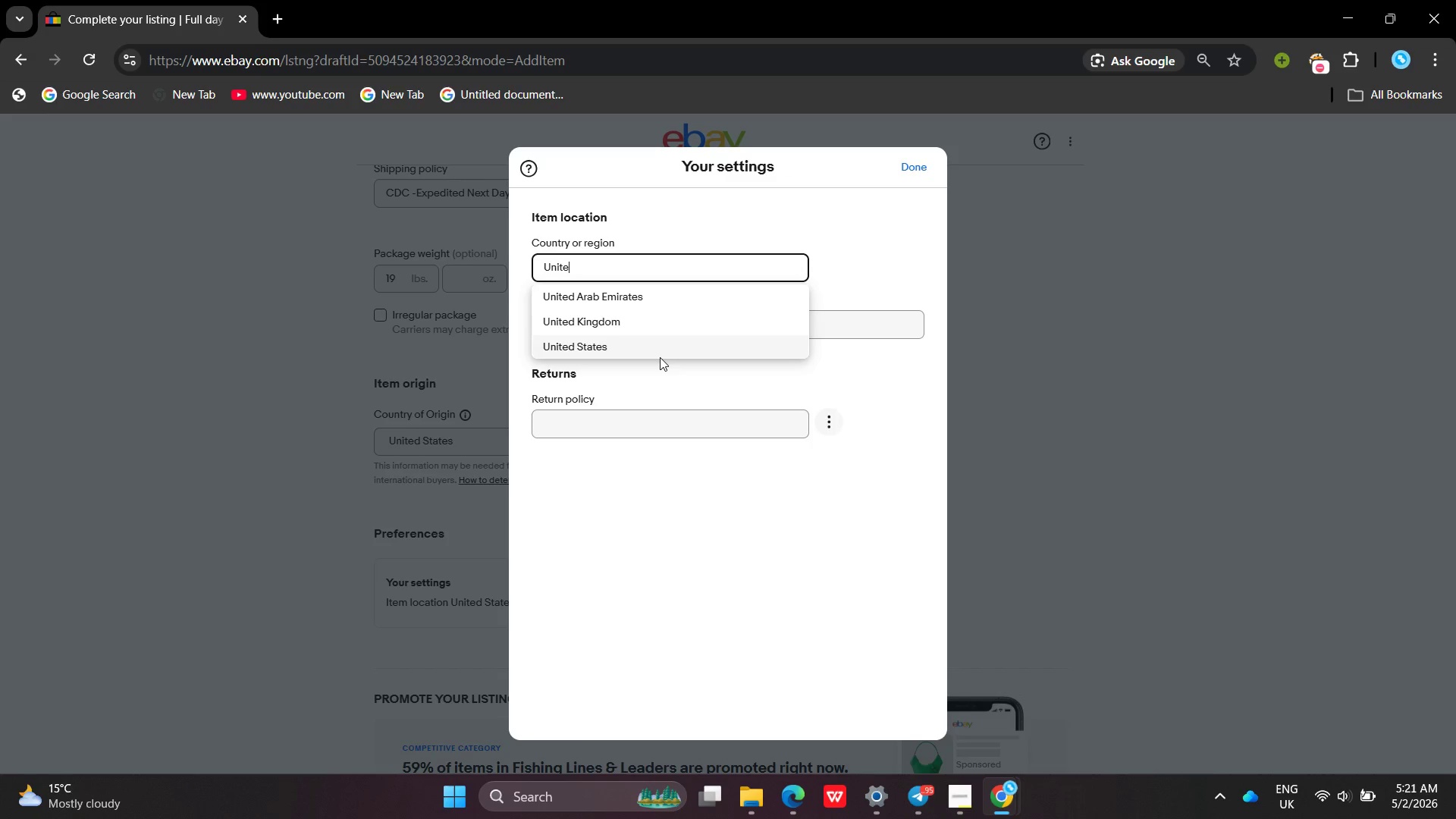 
left_click([660, 357])
 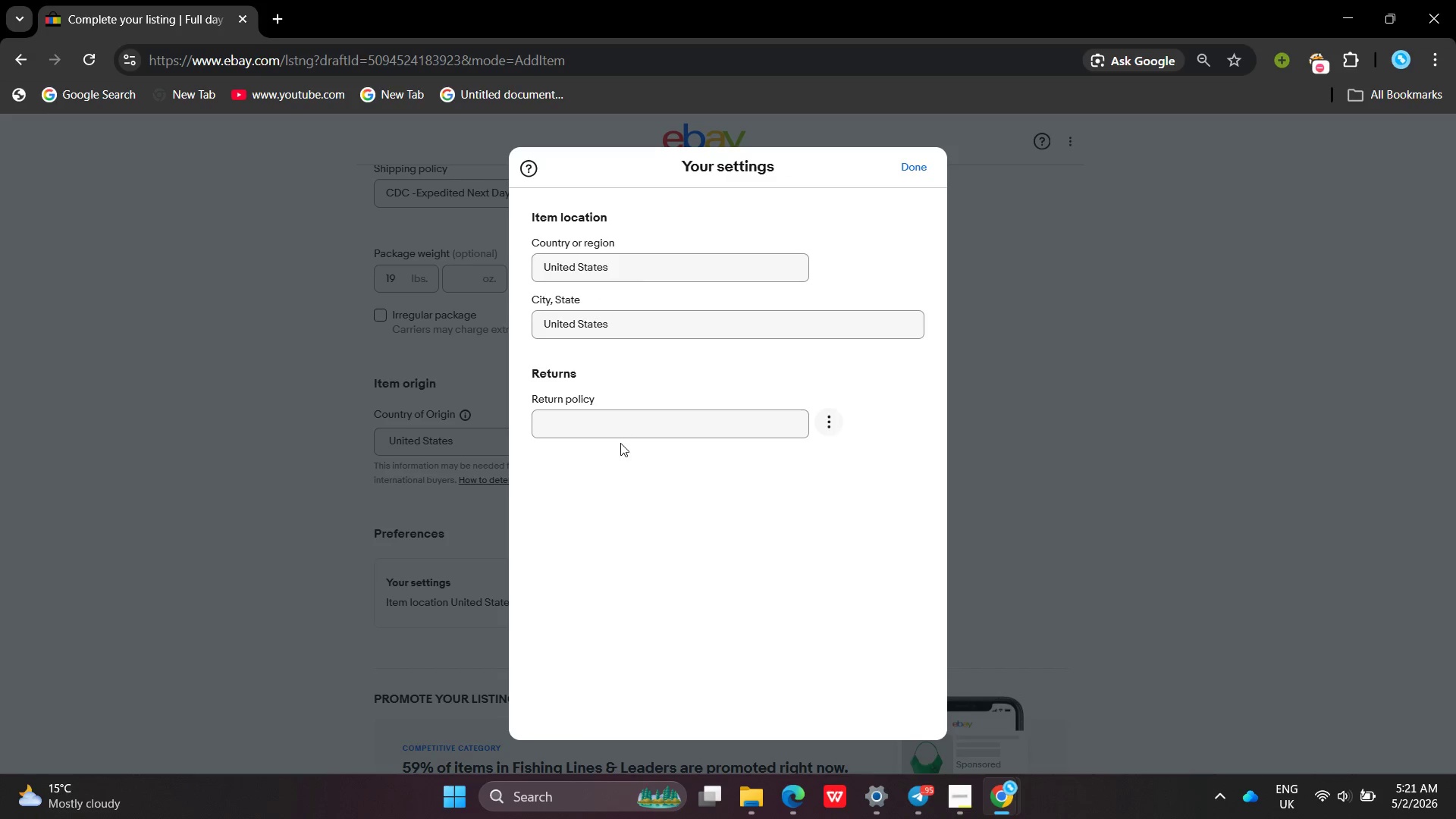 
left_click_drag(start_coordinate=[620, 443], to_coordinate=[632, 425])
 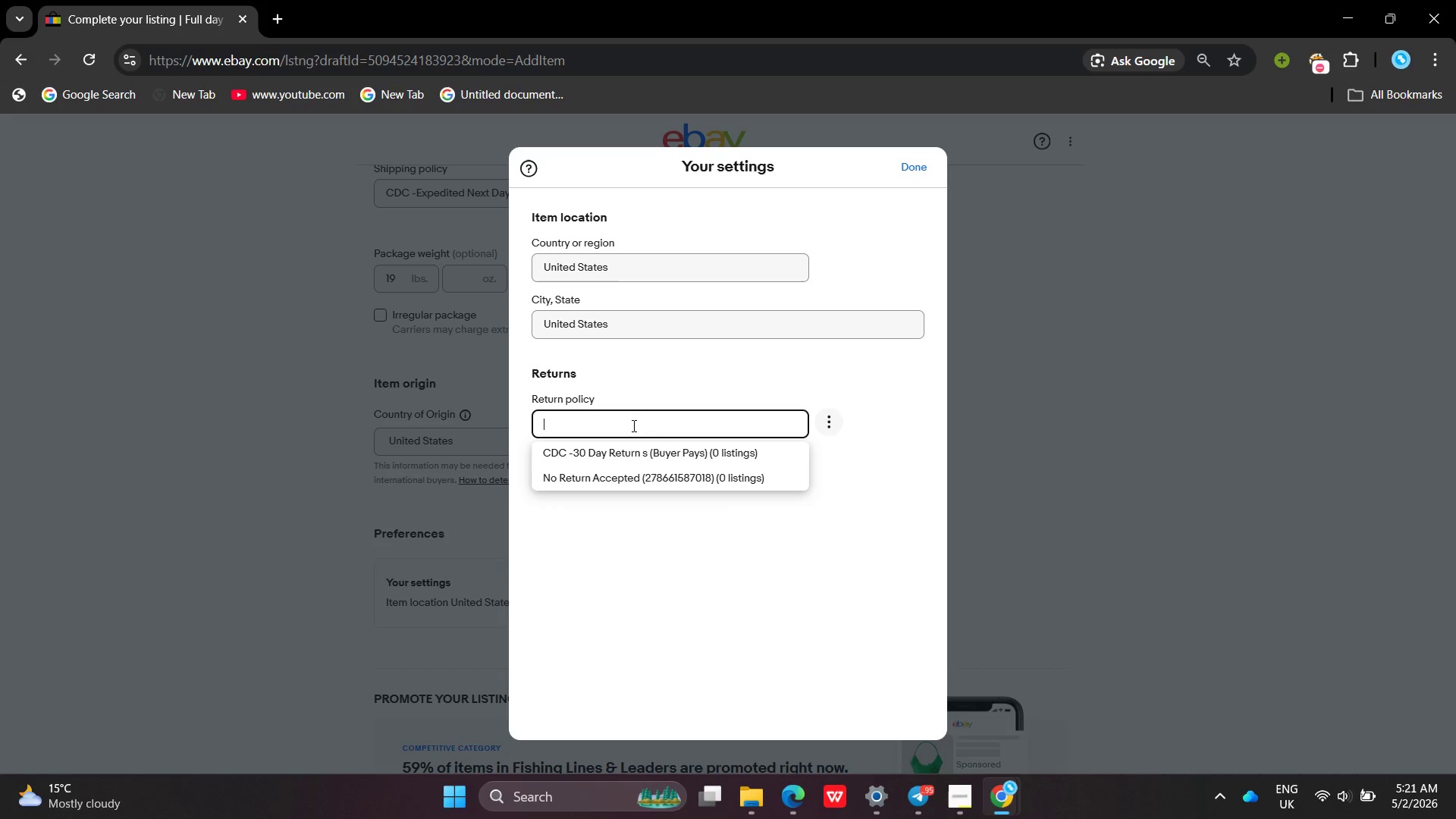 
double_click([632, 425])
 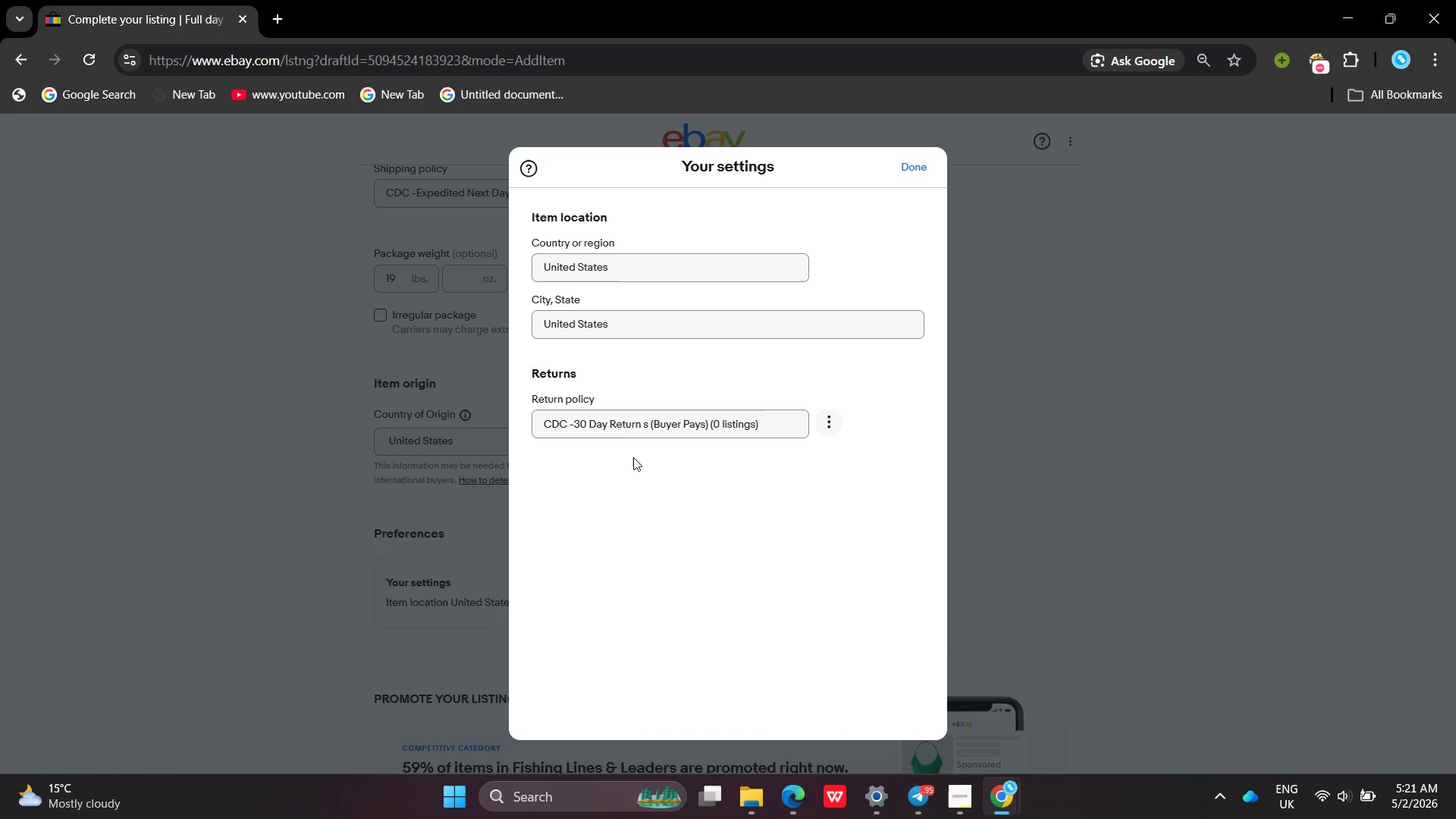 
left_click([633, 457])
 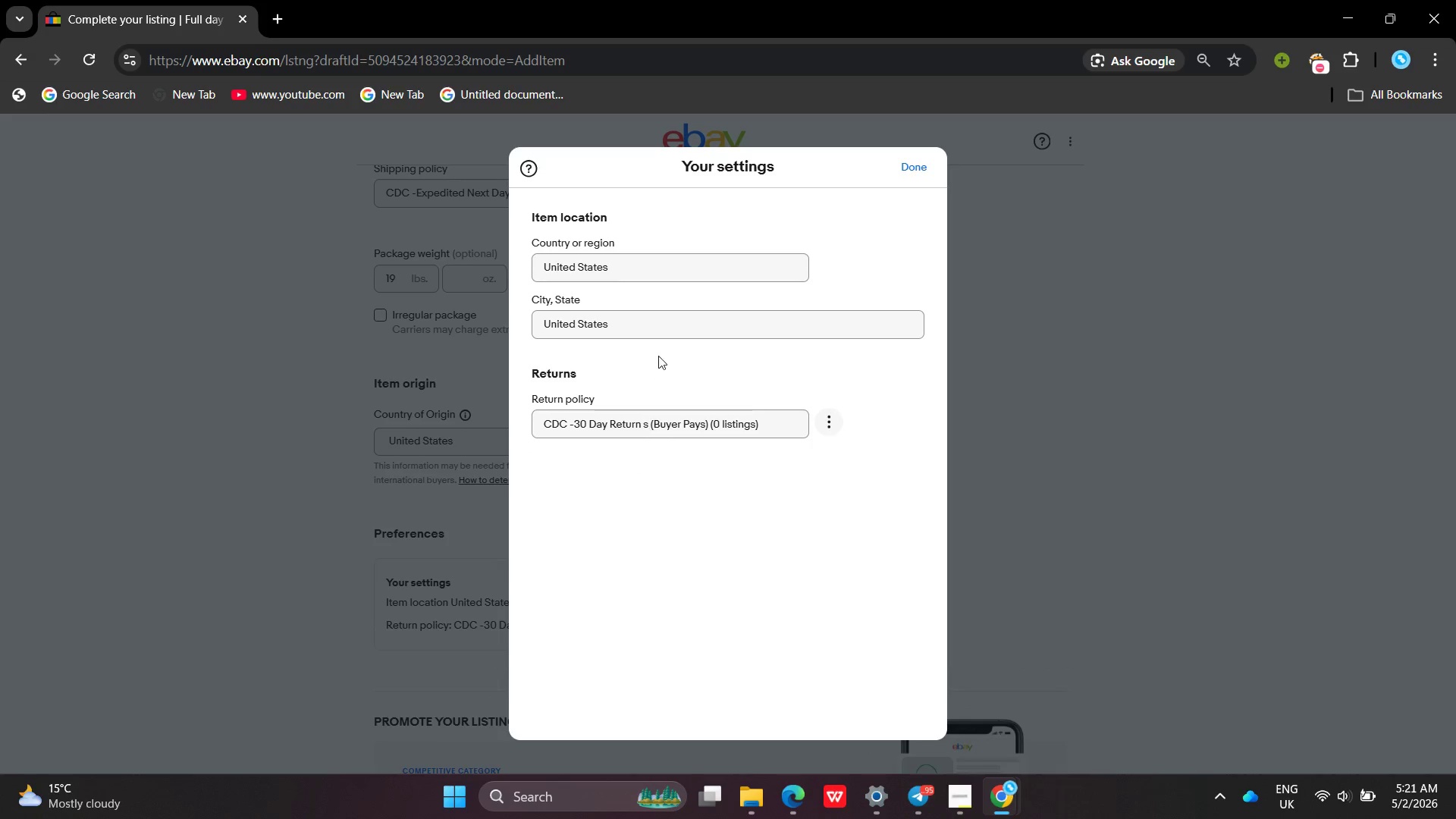 
mouse_move([653, 350])
 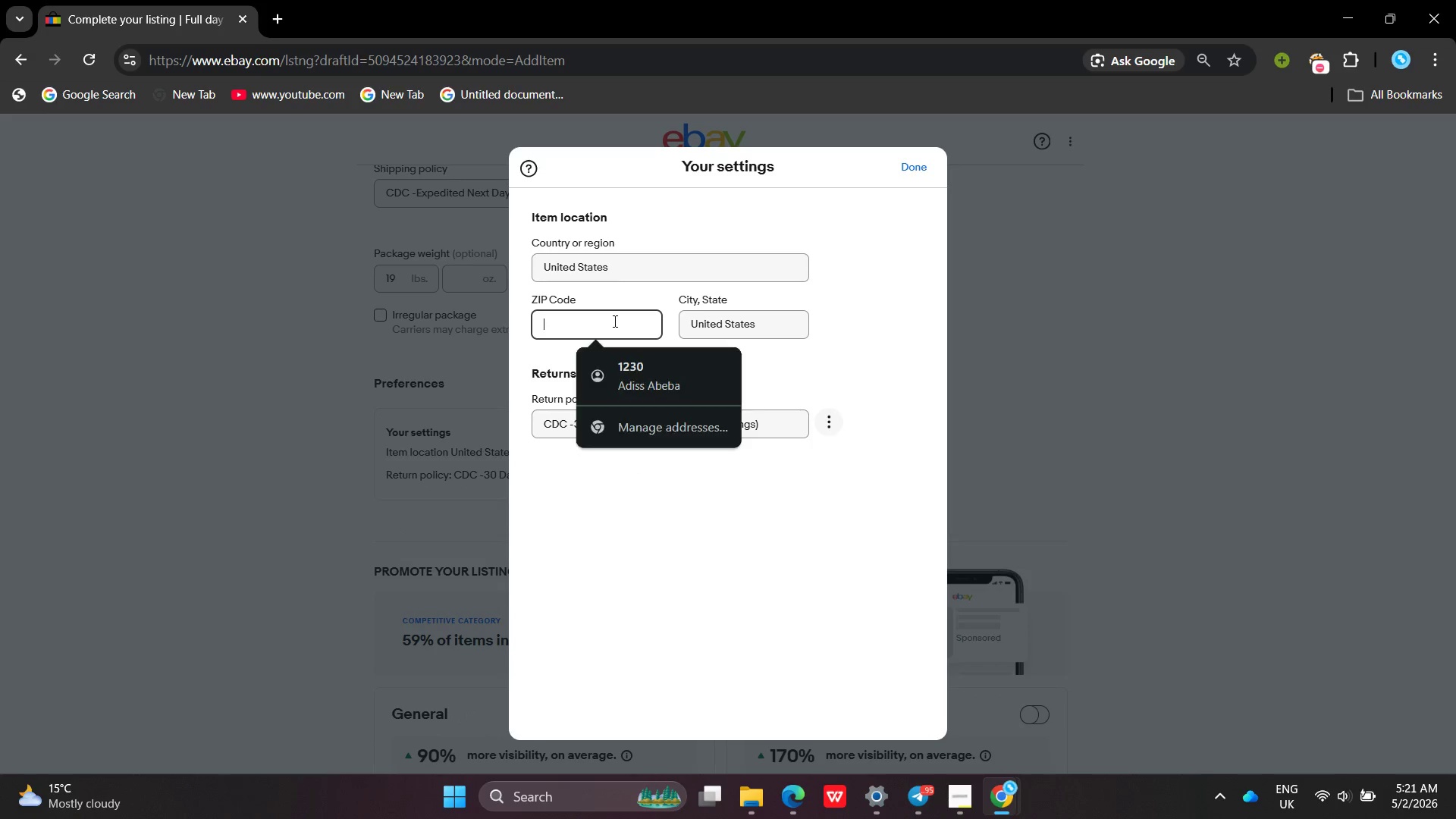 
left_click([613, 321])
 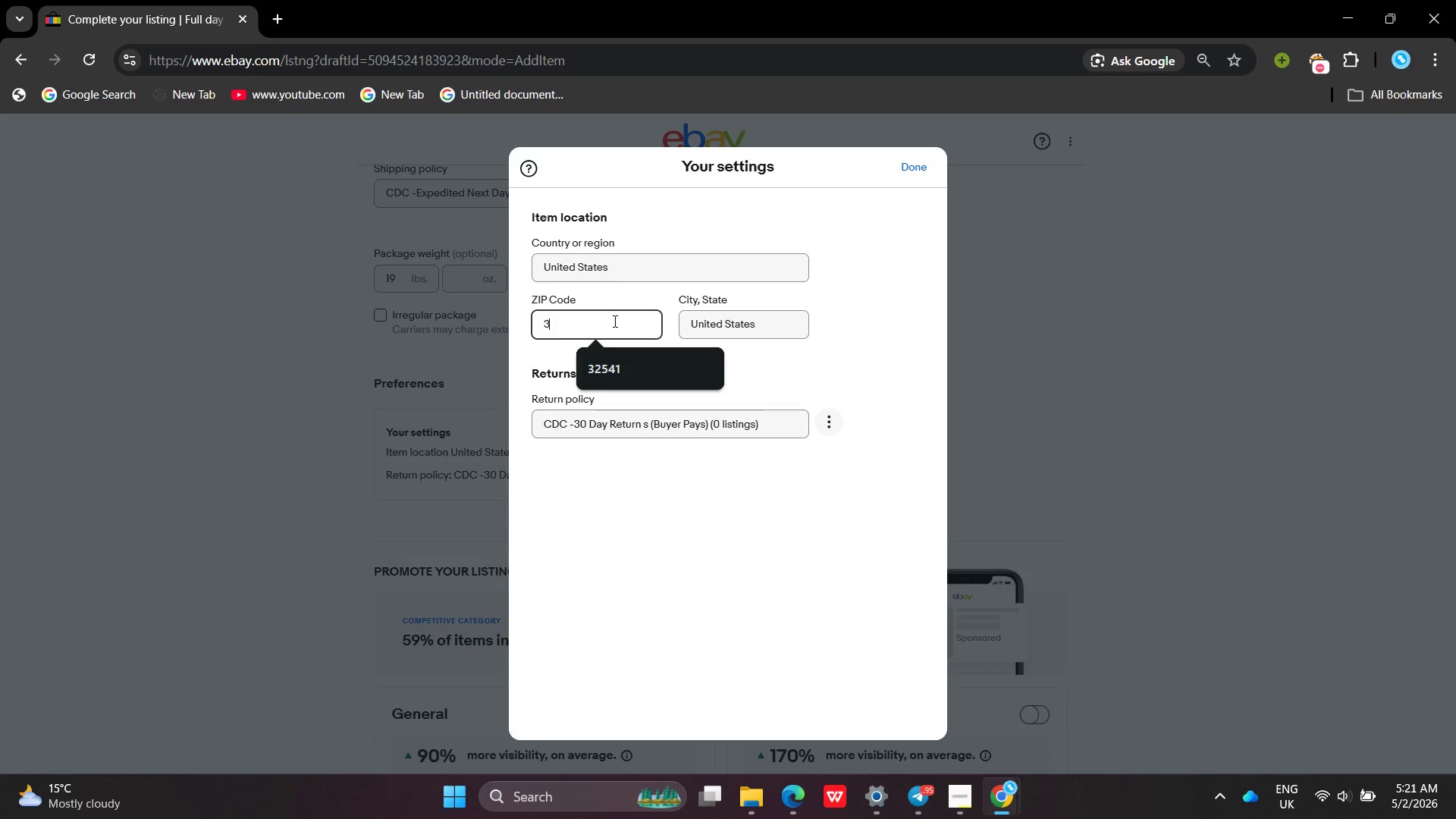 
key(3)
 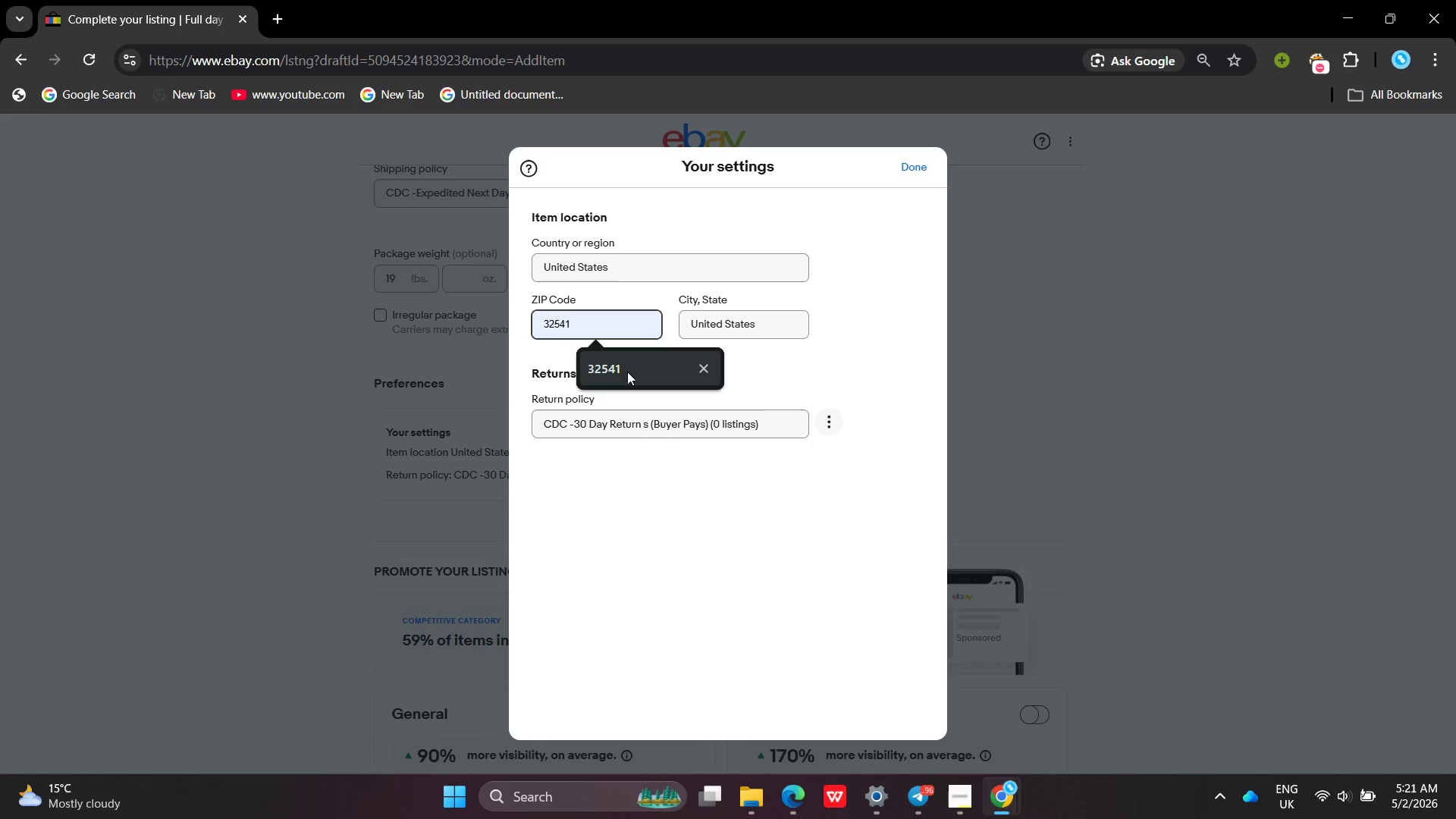 
left_click([627, 372])
 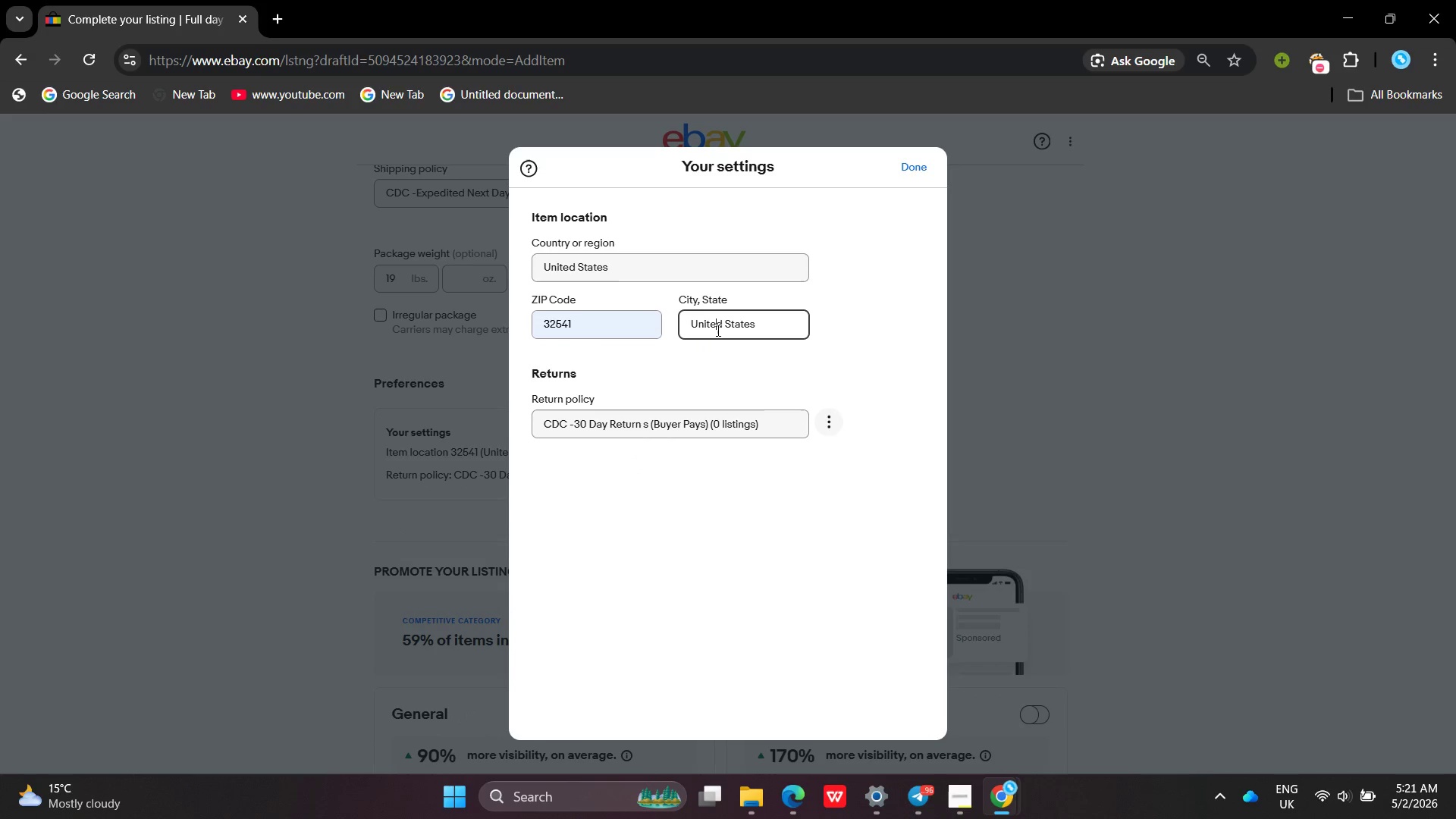 
left_click([717, 330])
 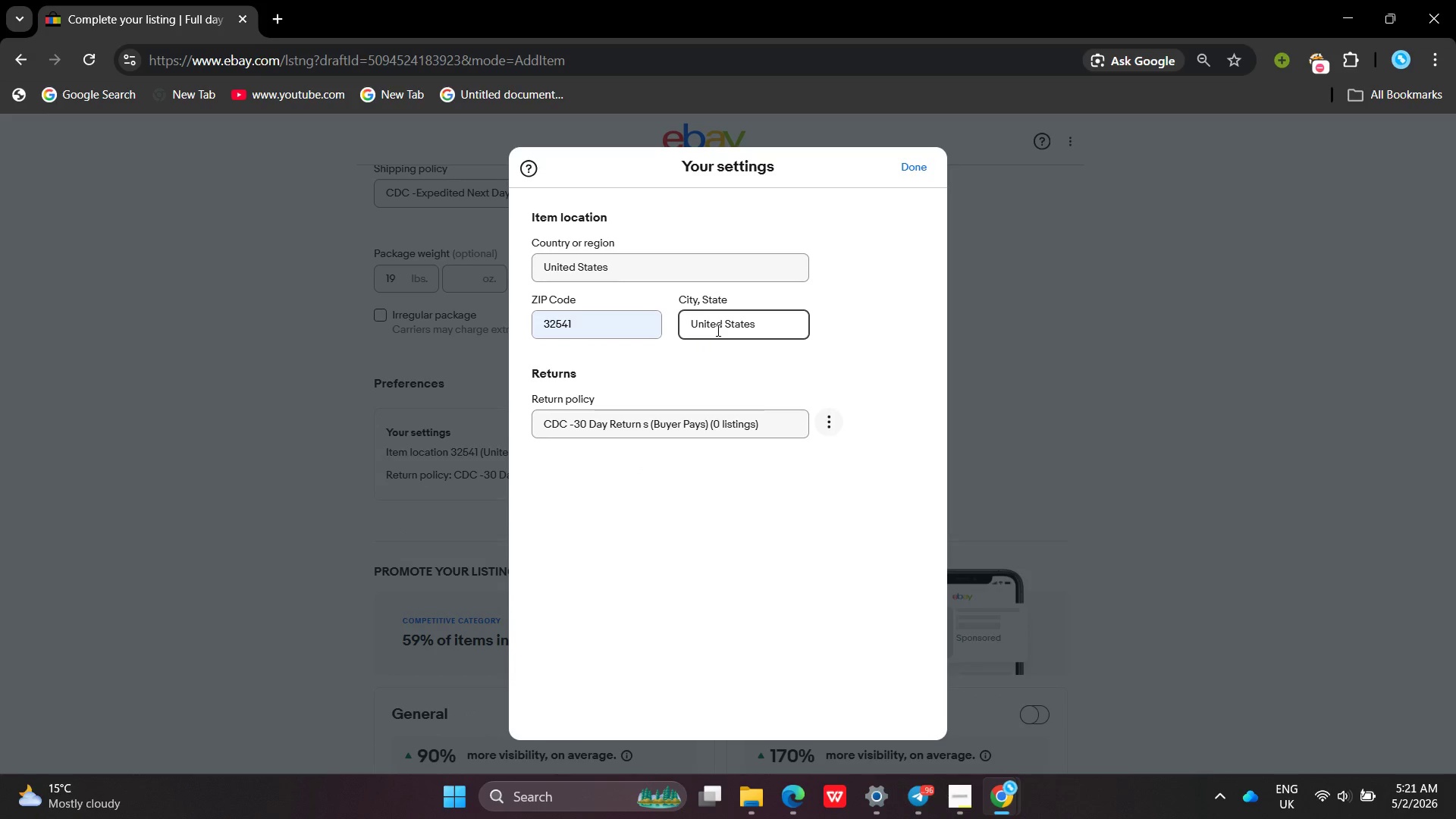 
key(Control+Shift+A)
 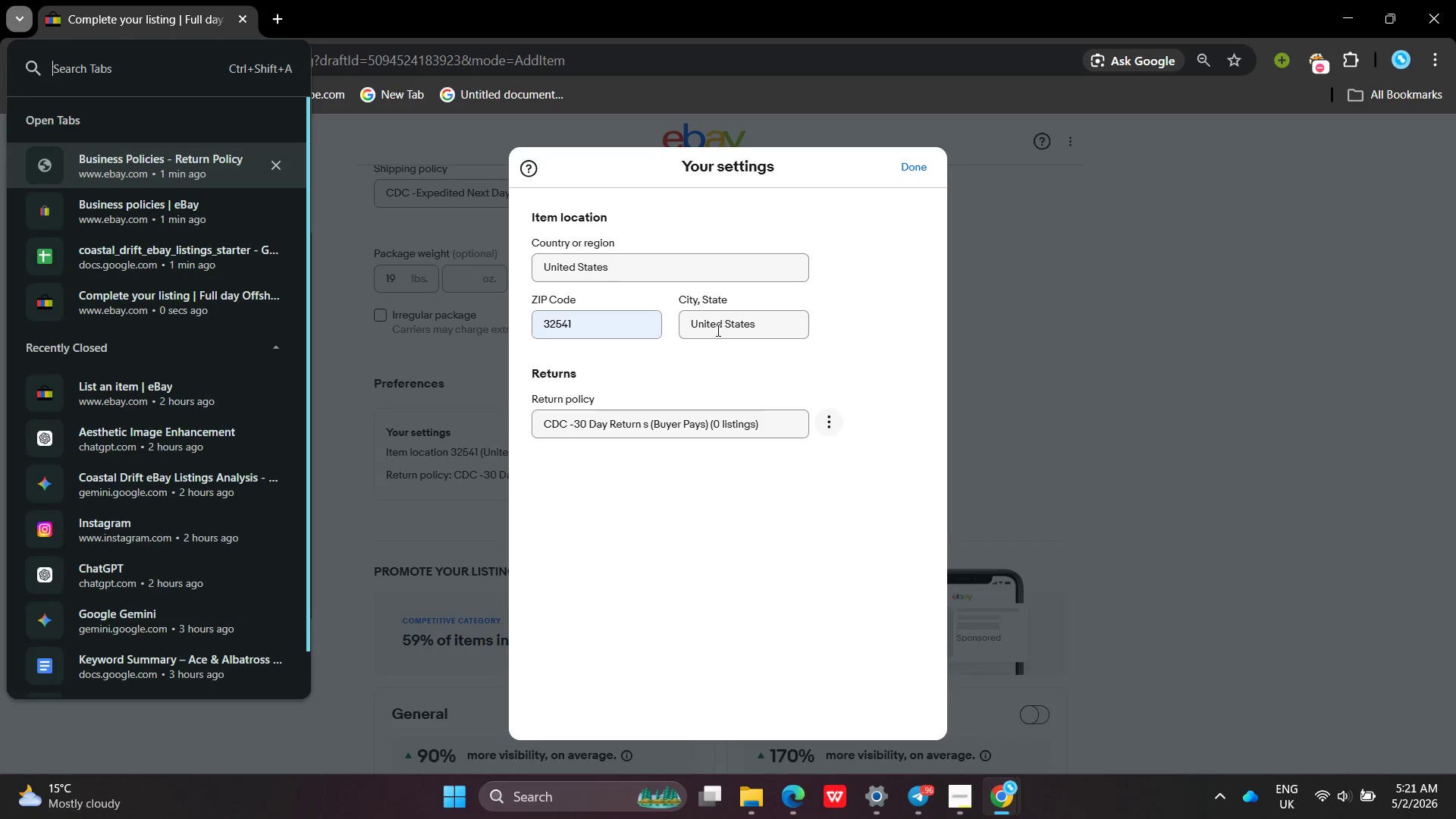 
key(Backspace)
 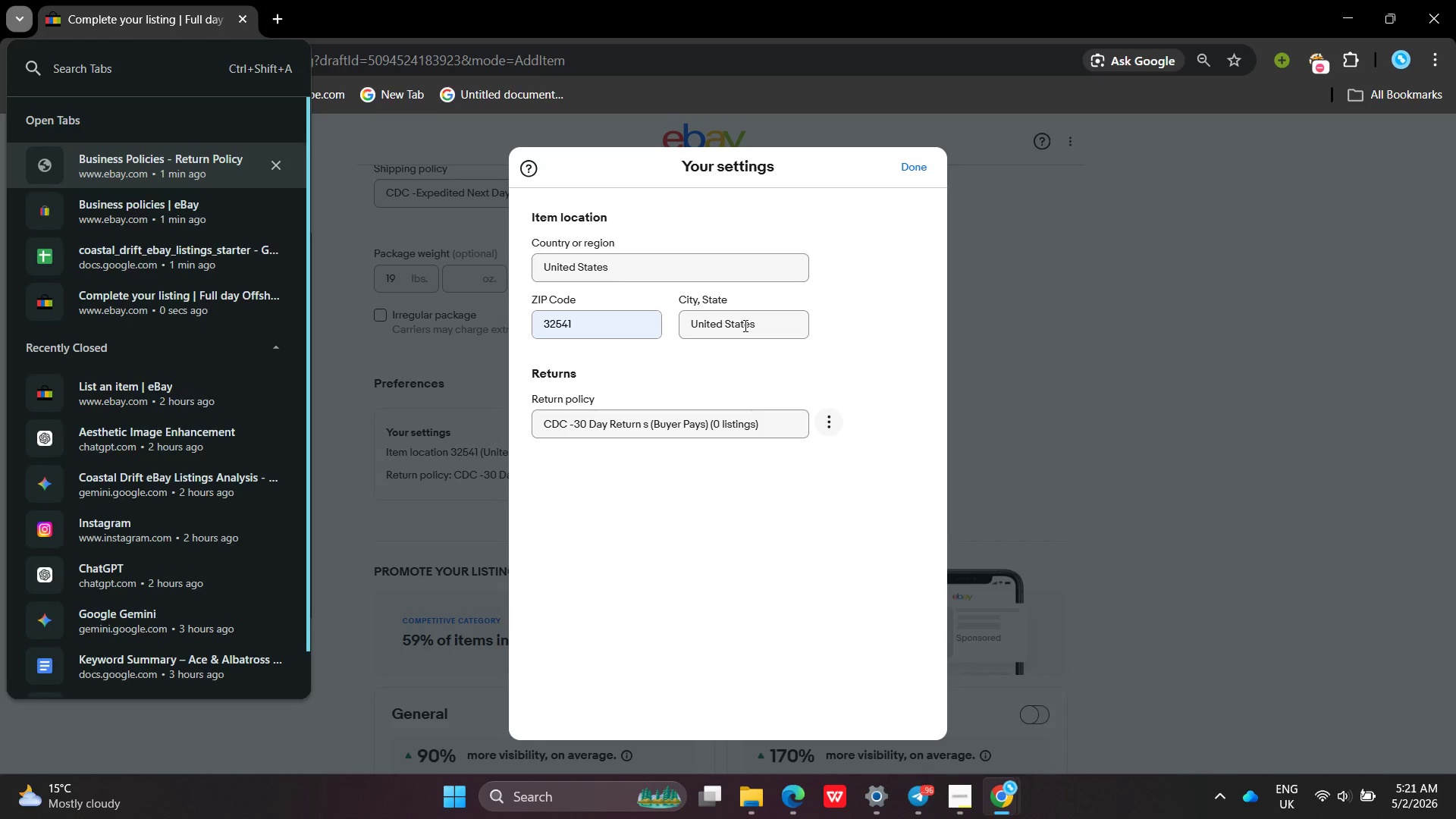 
left_click([744, 325])
 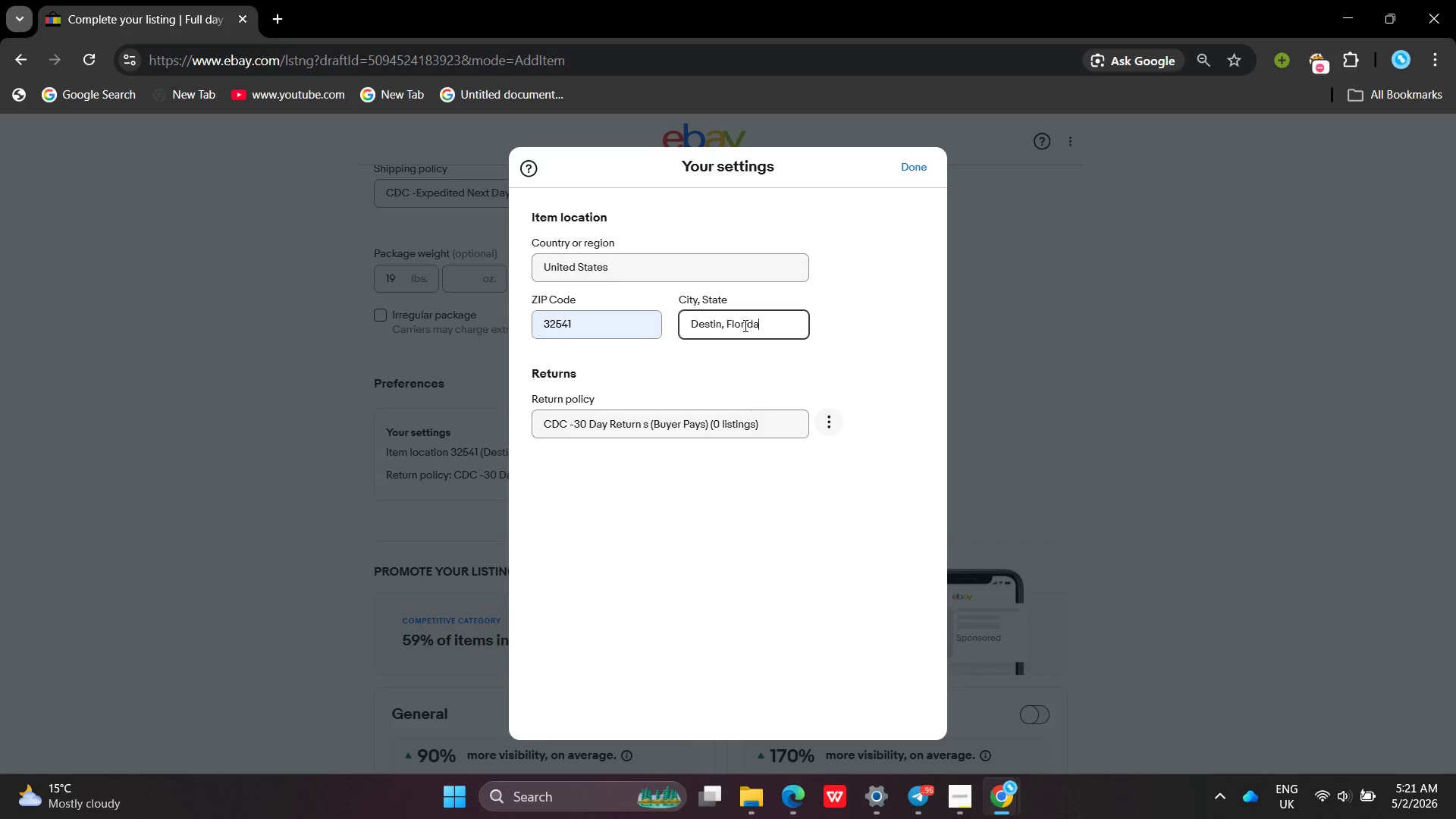 
key(Control+A)
 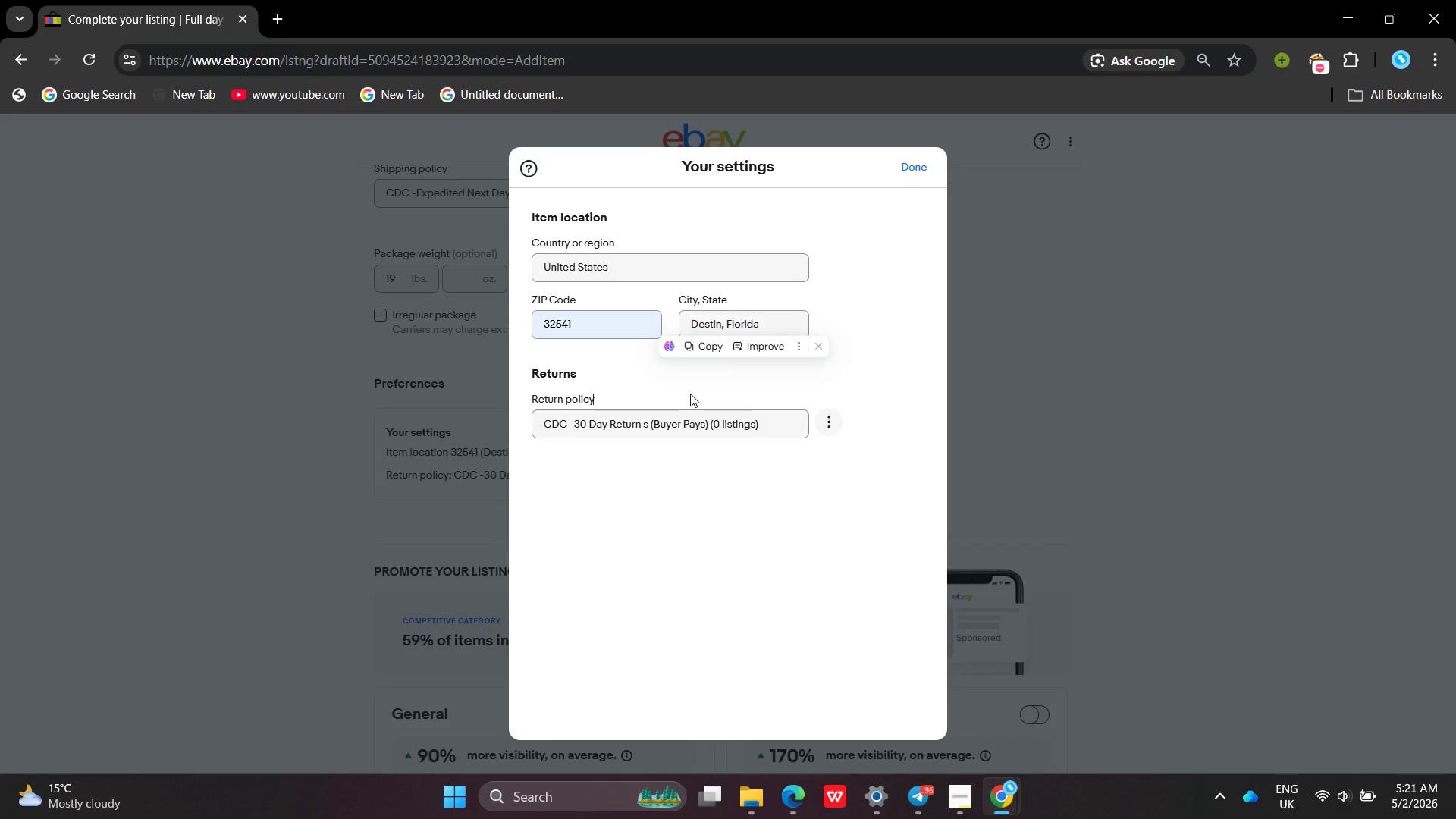 
left_click([690, 394])
 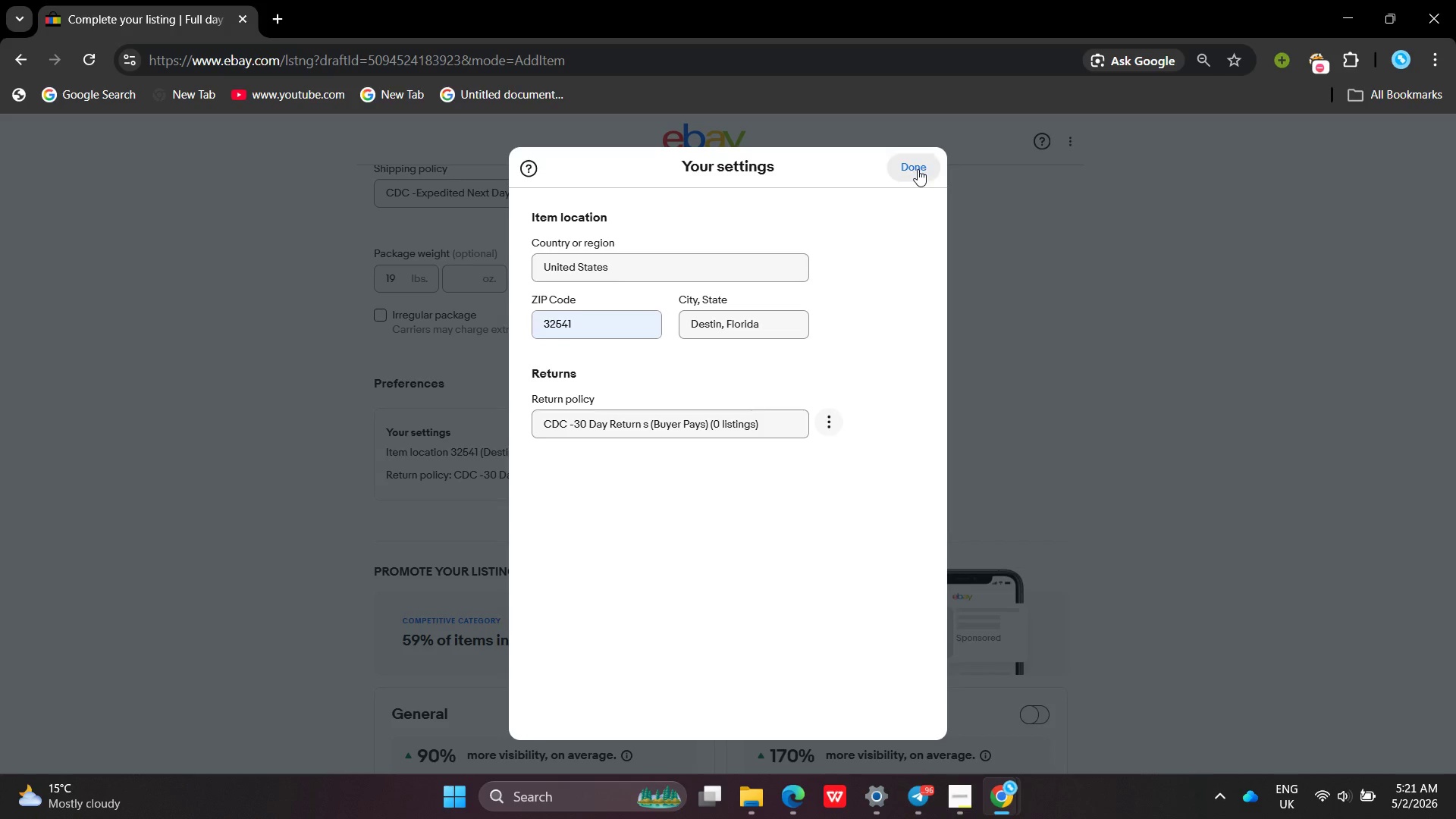 
left_click([918, 169])
 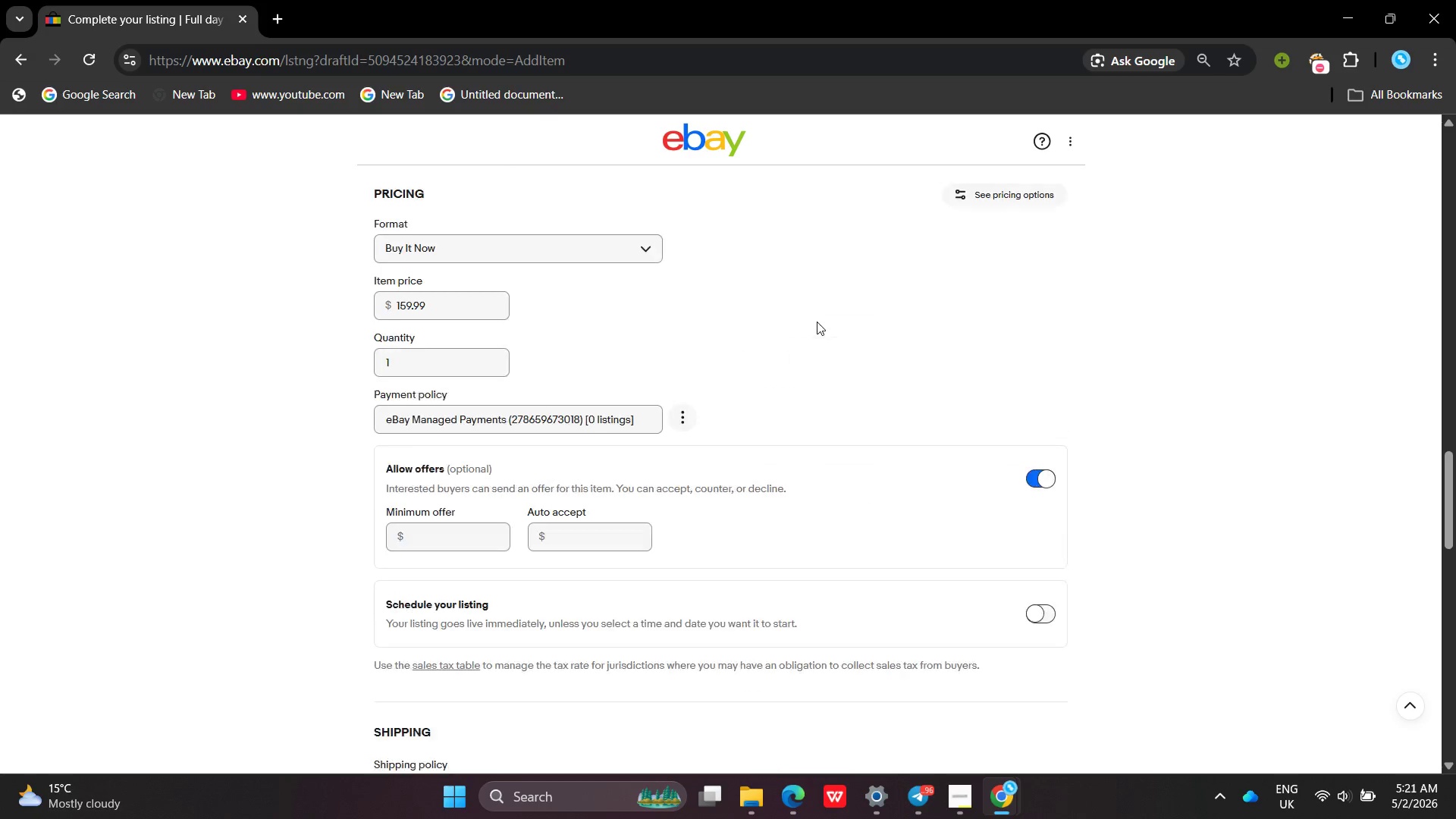 
wait(7.74)
 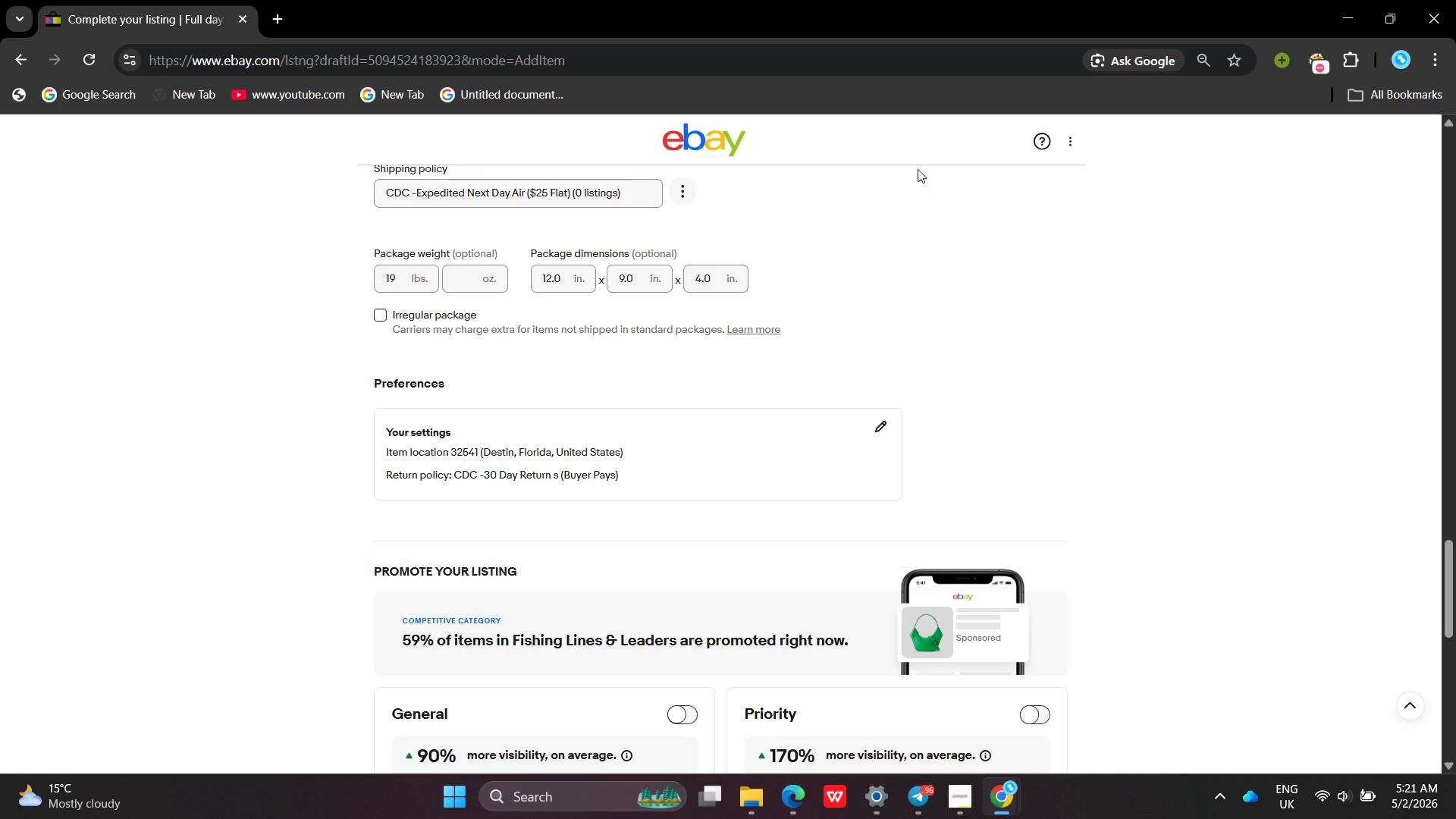 
left_click([972, 798])